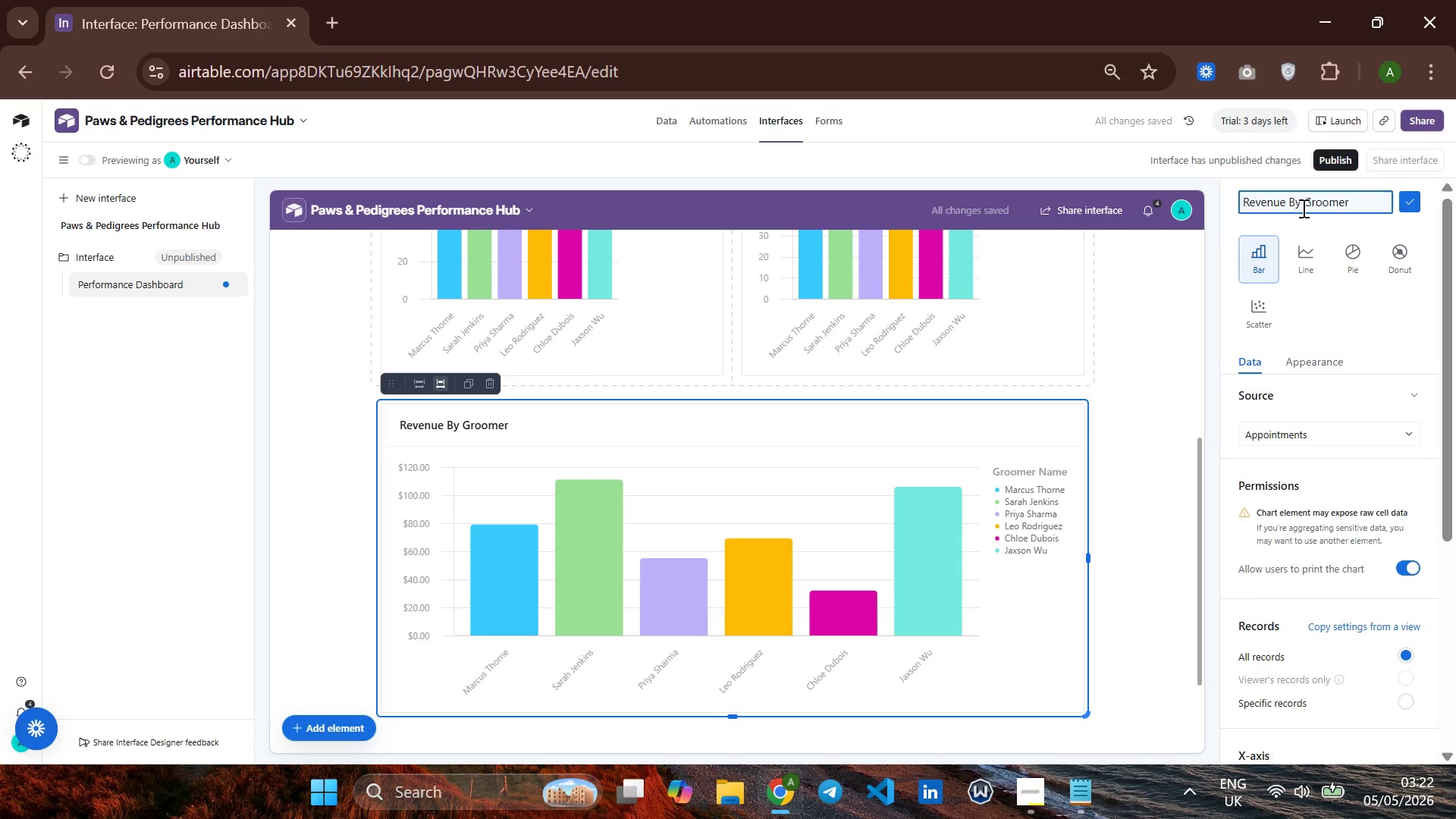 
type(Add-on )
 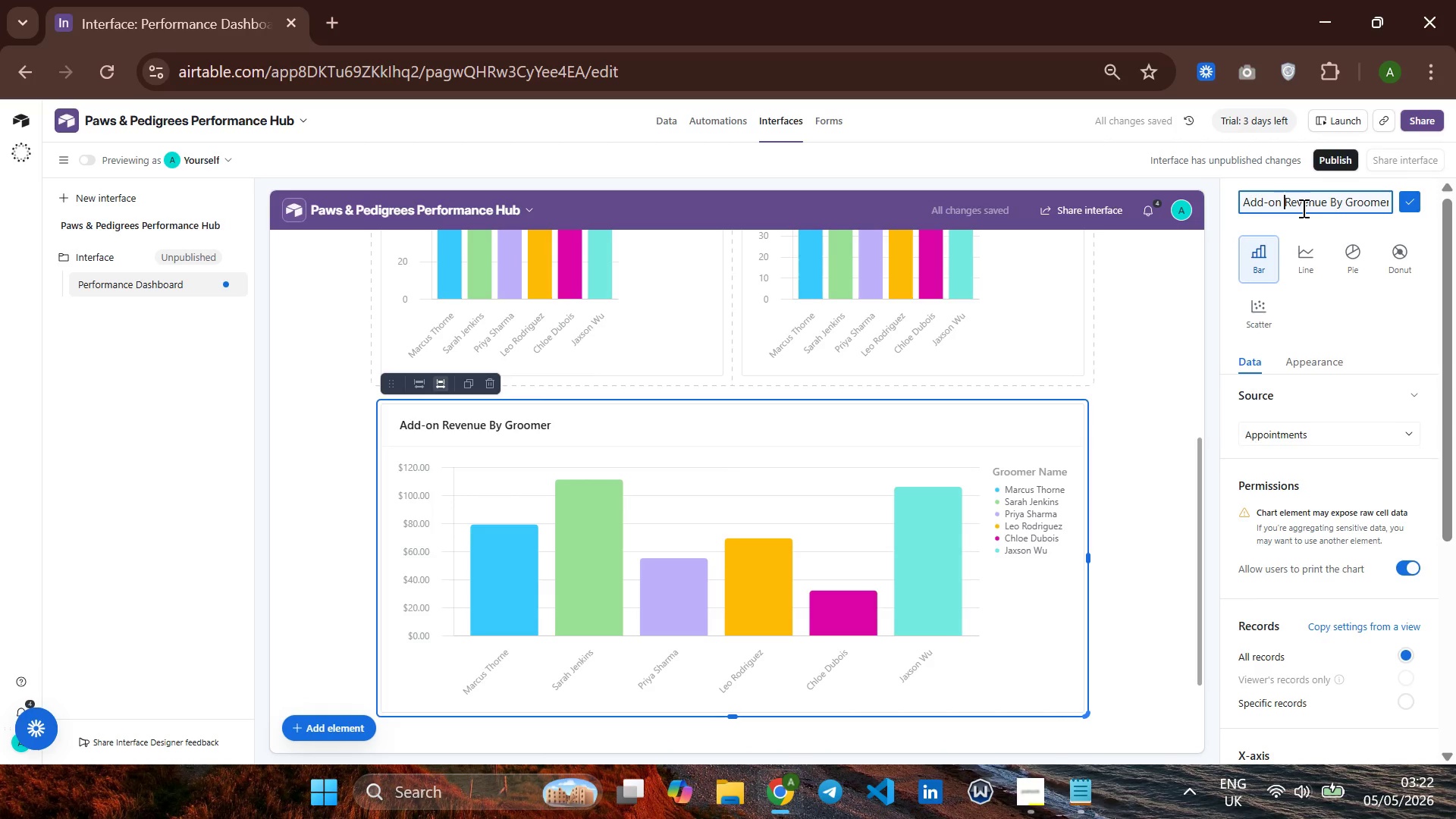 
left_click([1147, 388])
 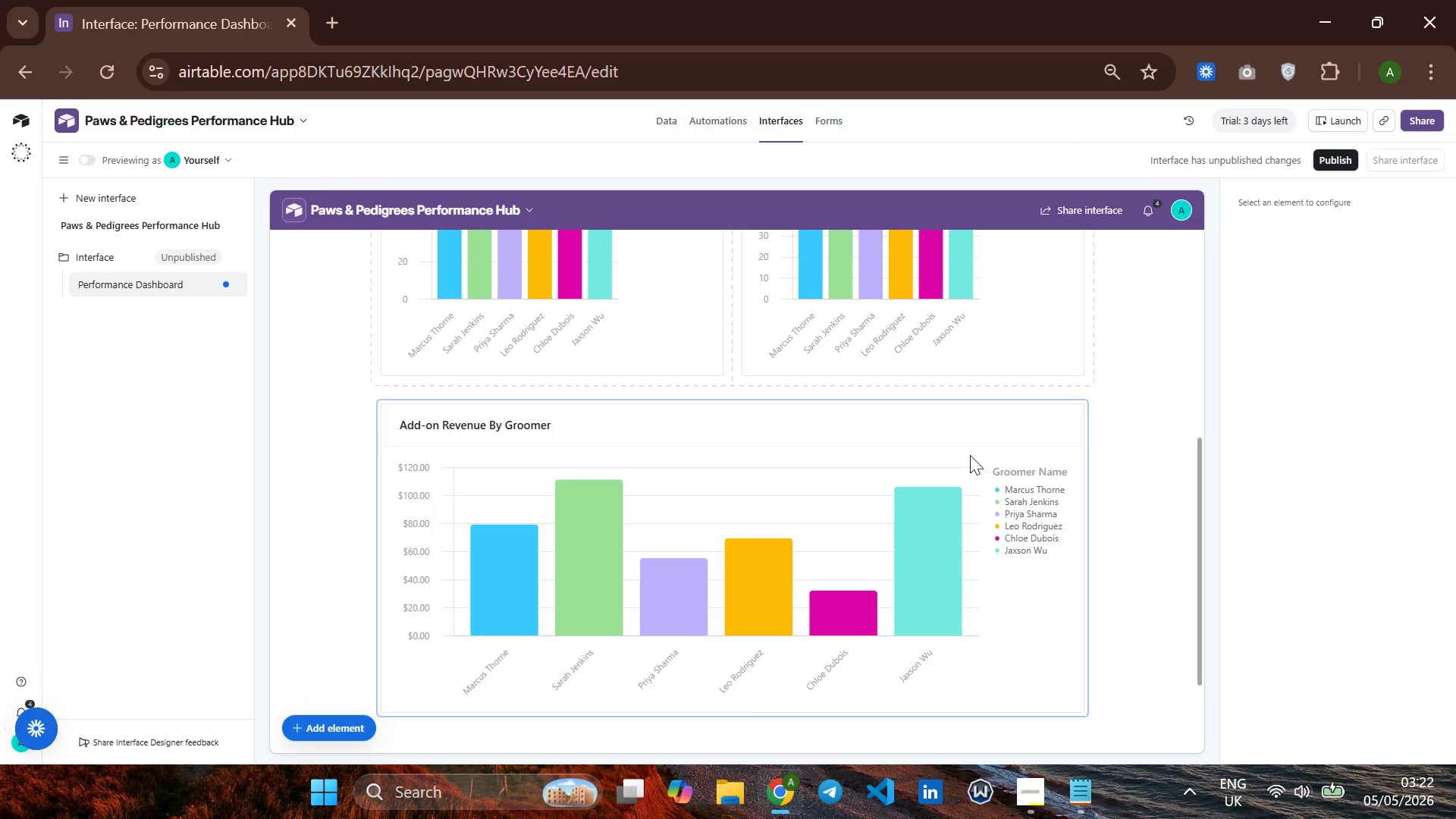 
left_click([351, 717])
 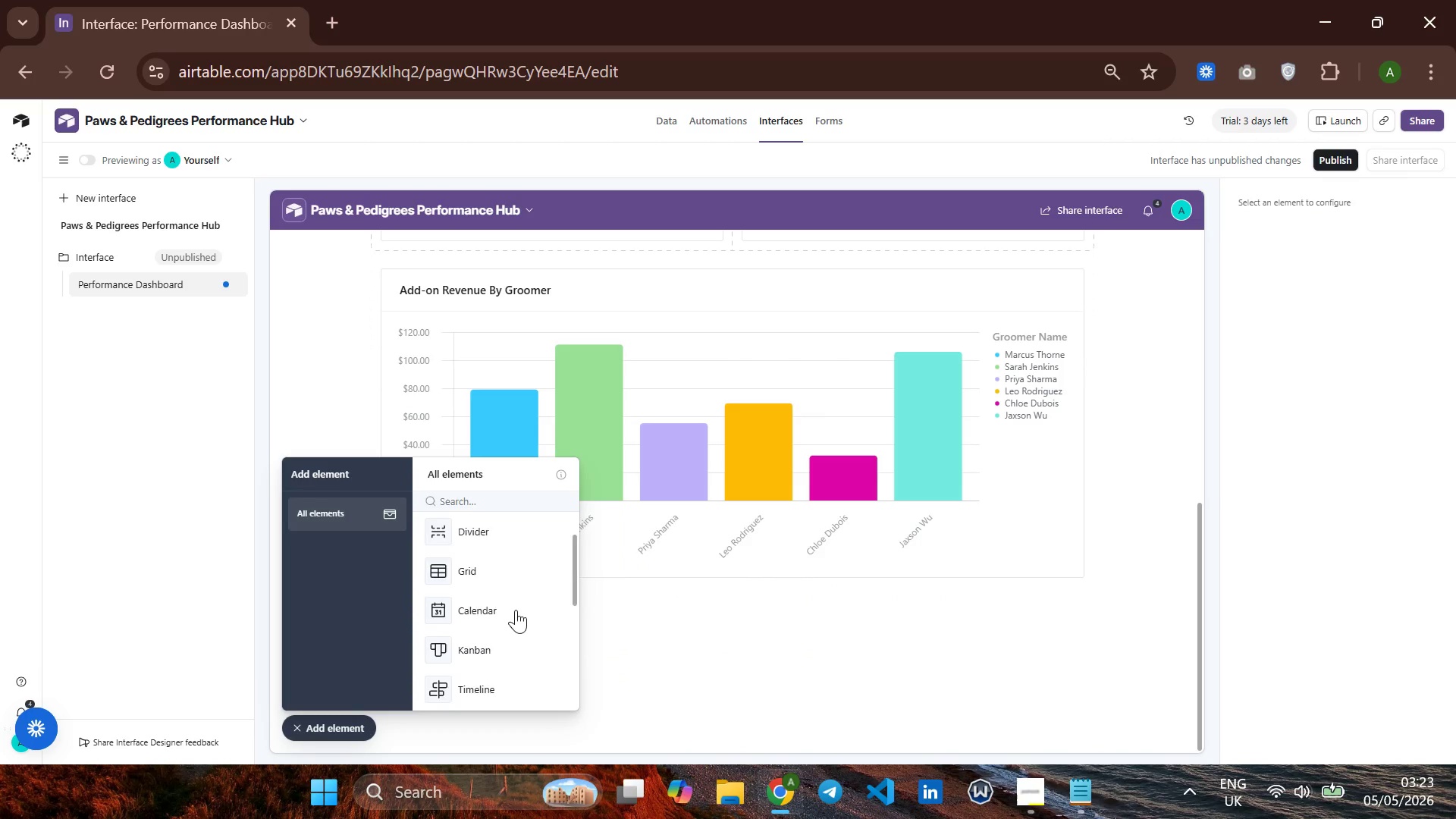 
left_click([471, 626])
 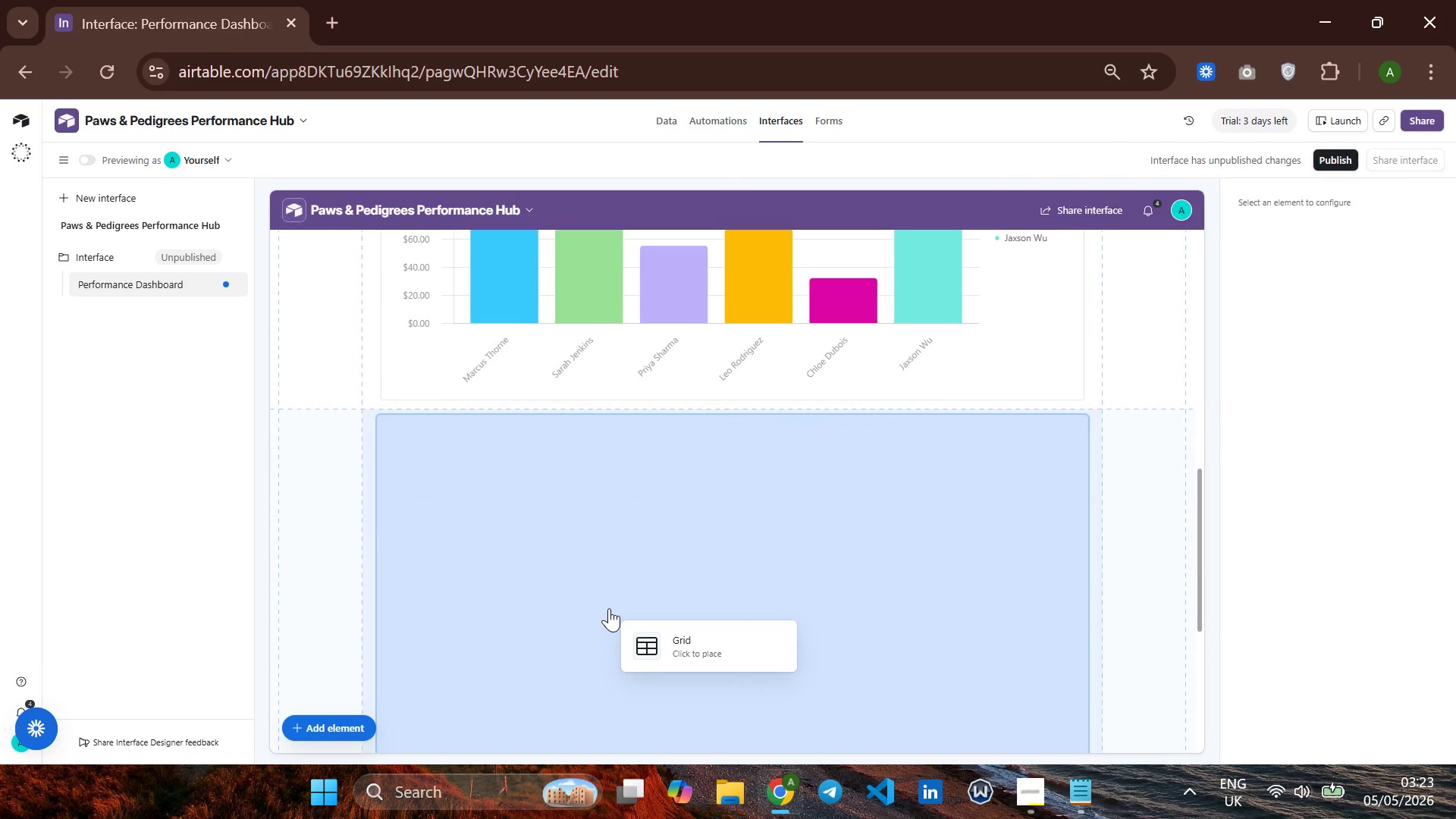 
left_click([609, 608])
 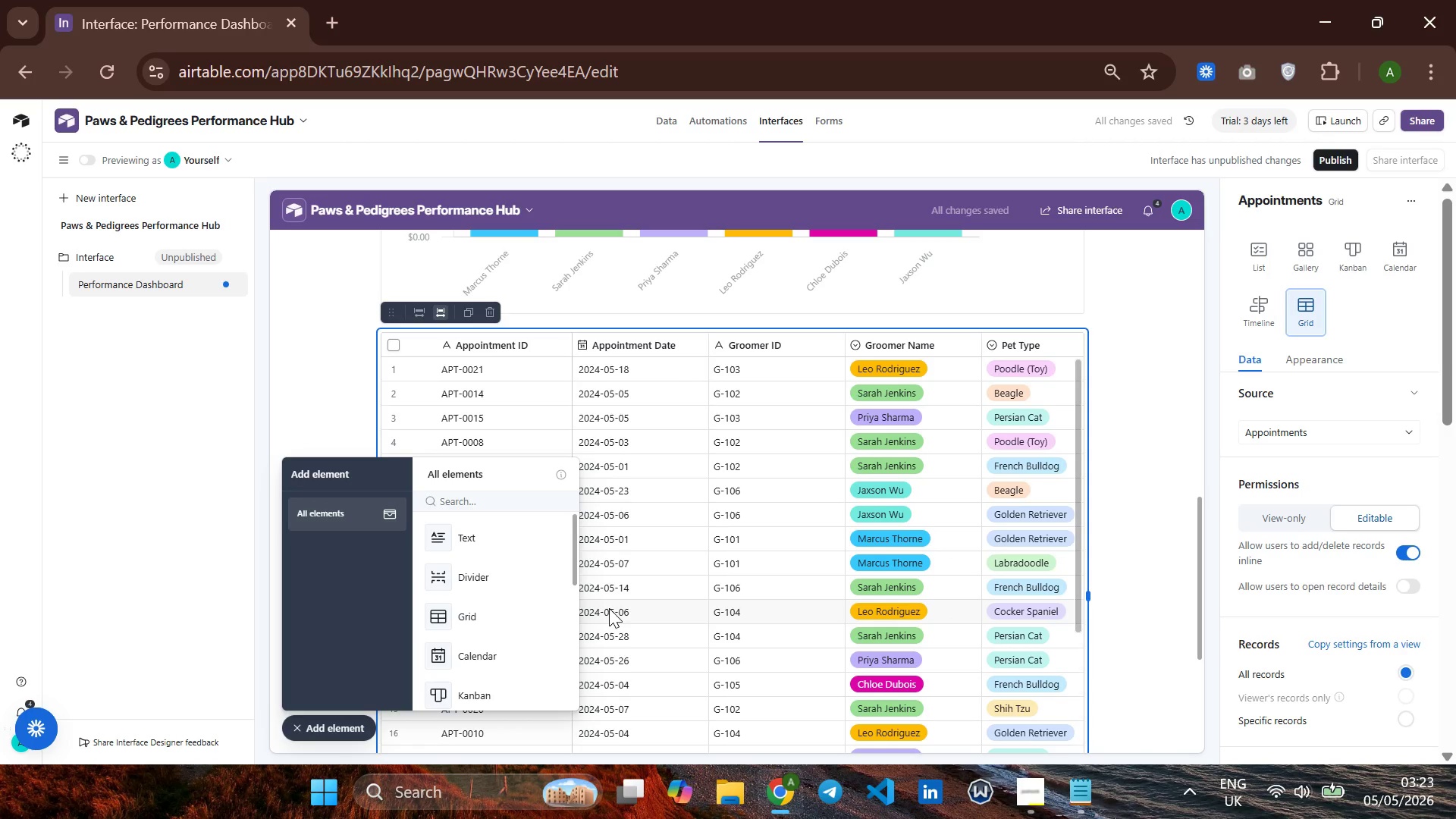 
wait(10.44)
 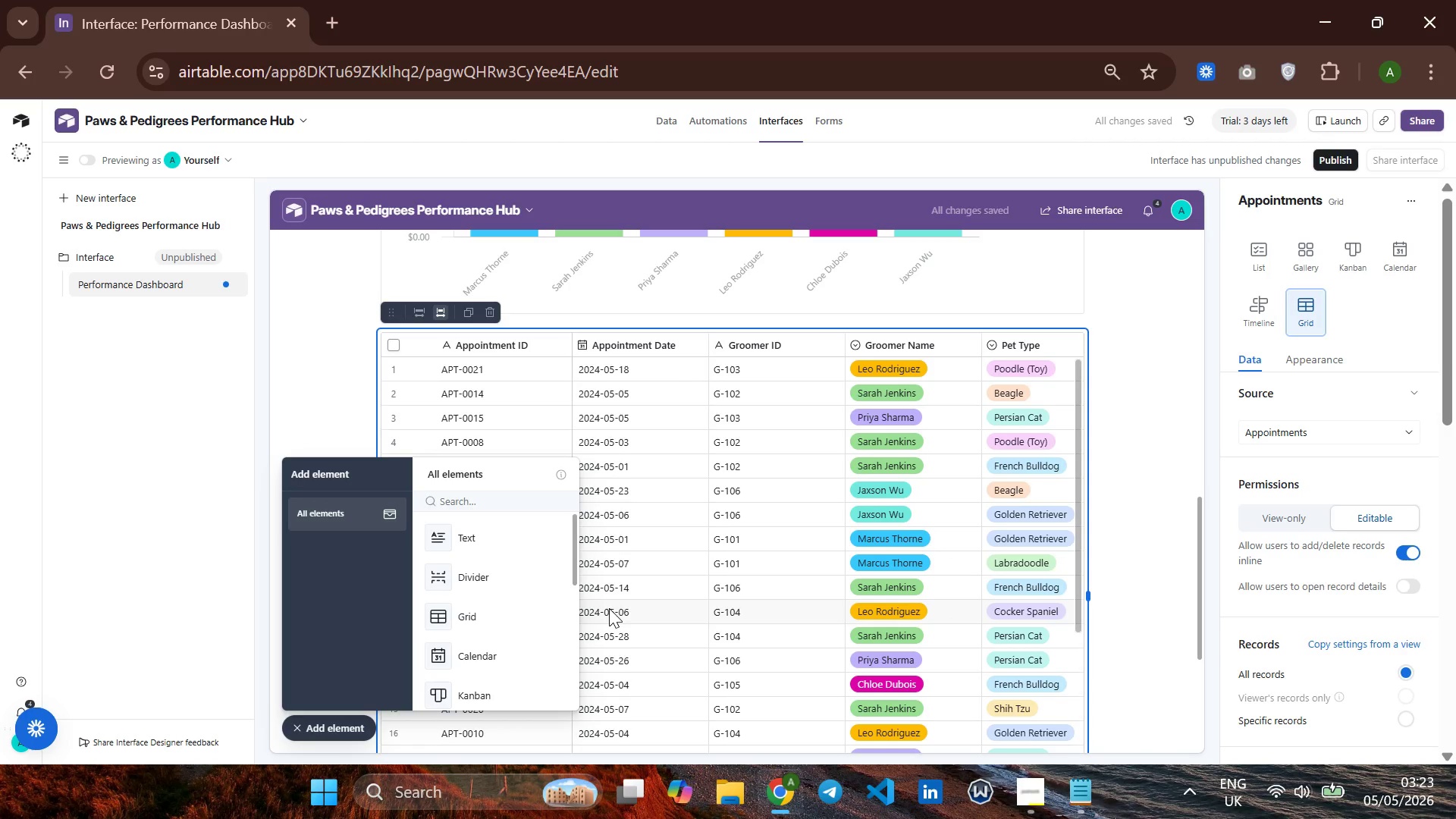 
left_click([1294, 521])
 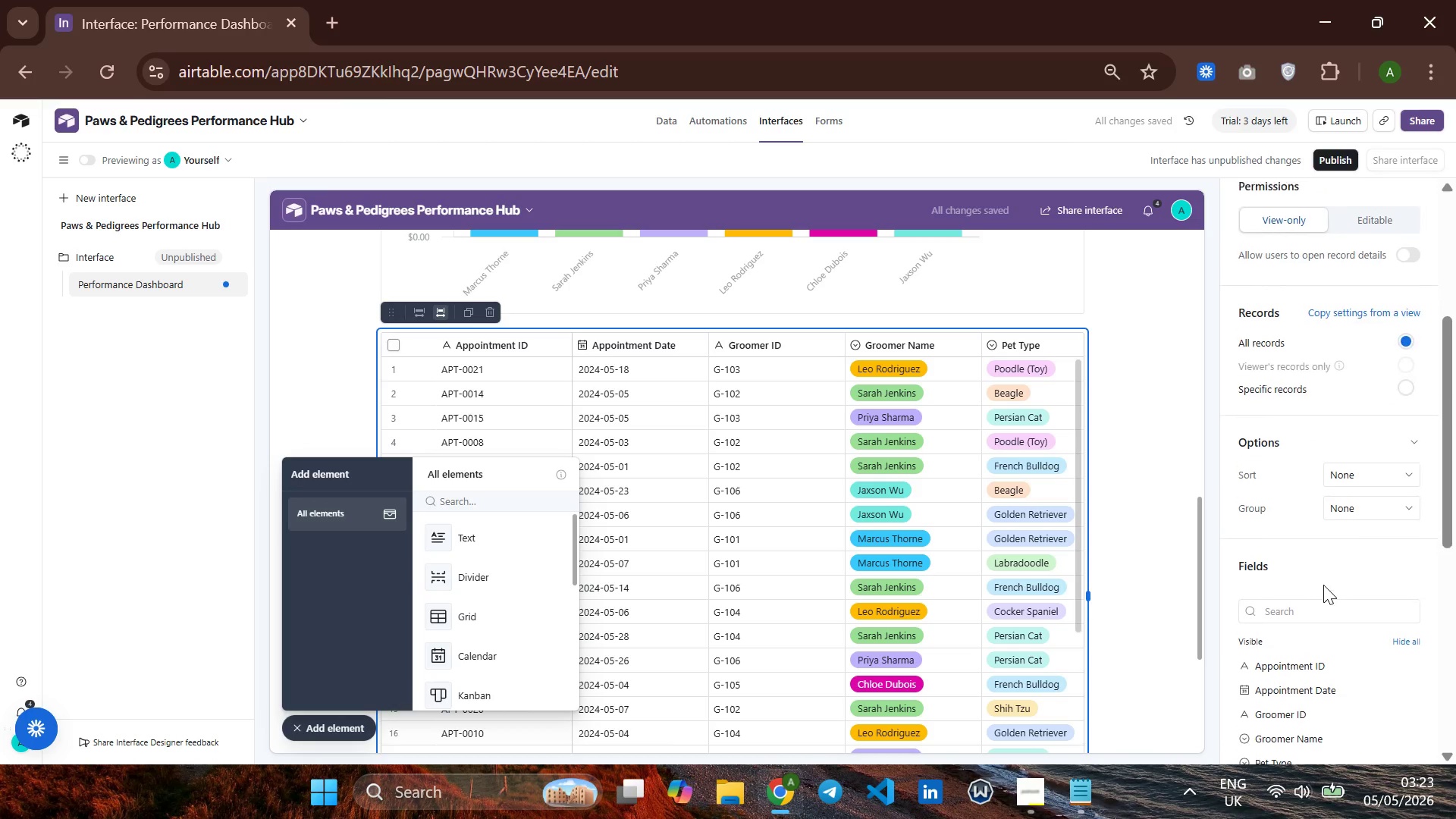 
left_click([1379, 517])